 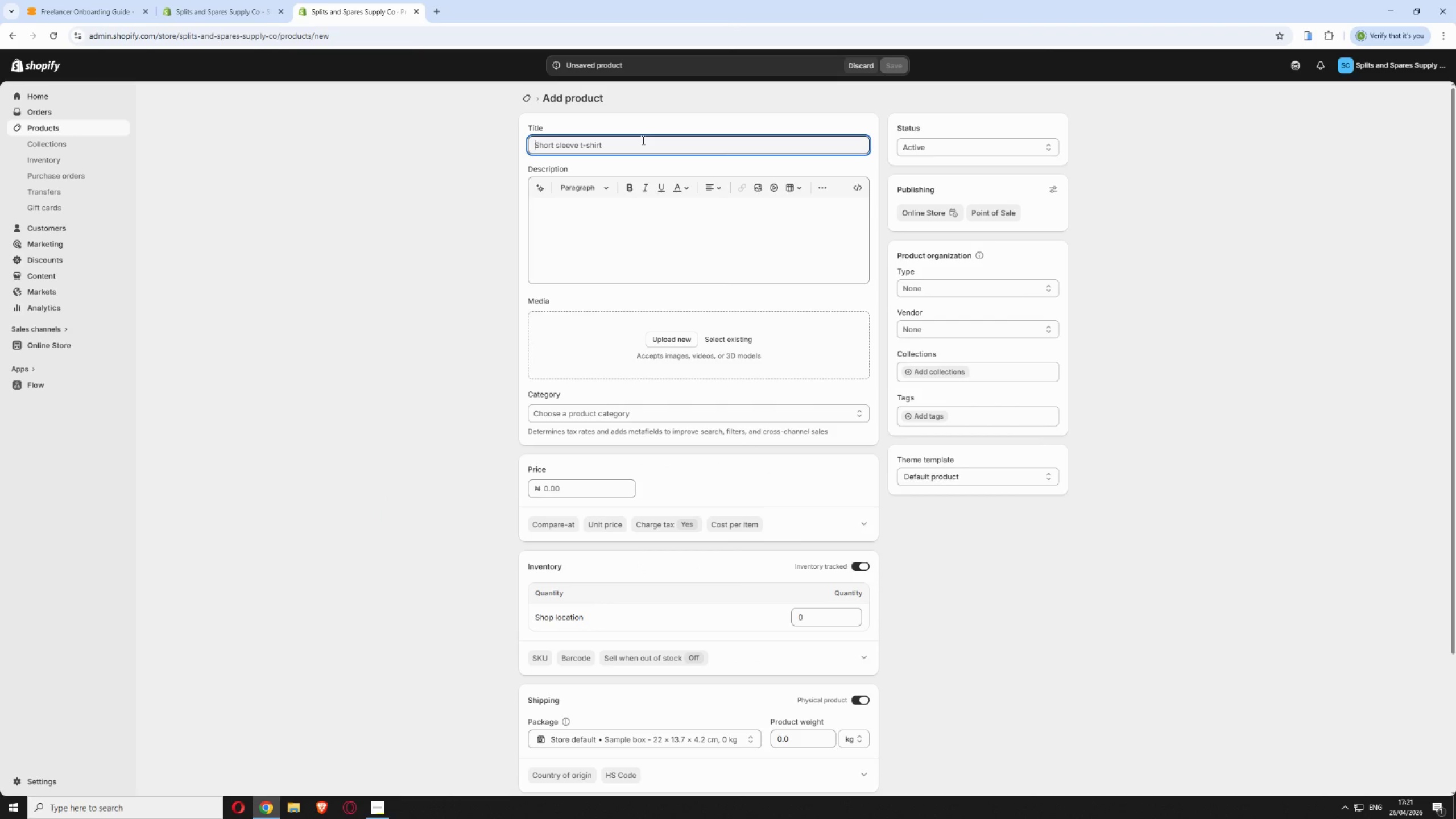 
triple_click([642, 140])
 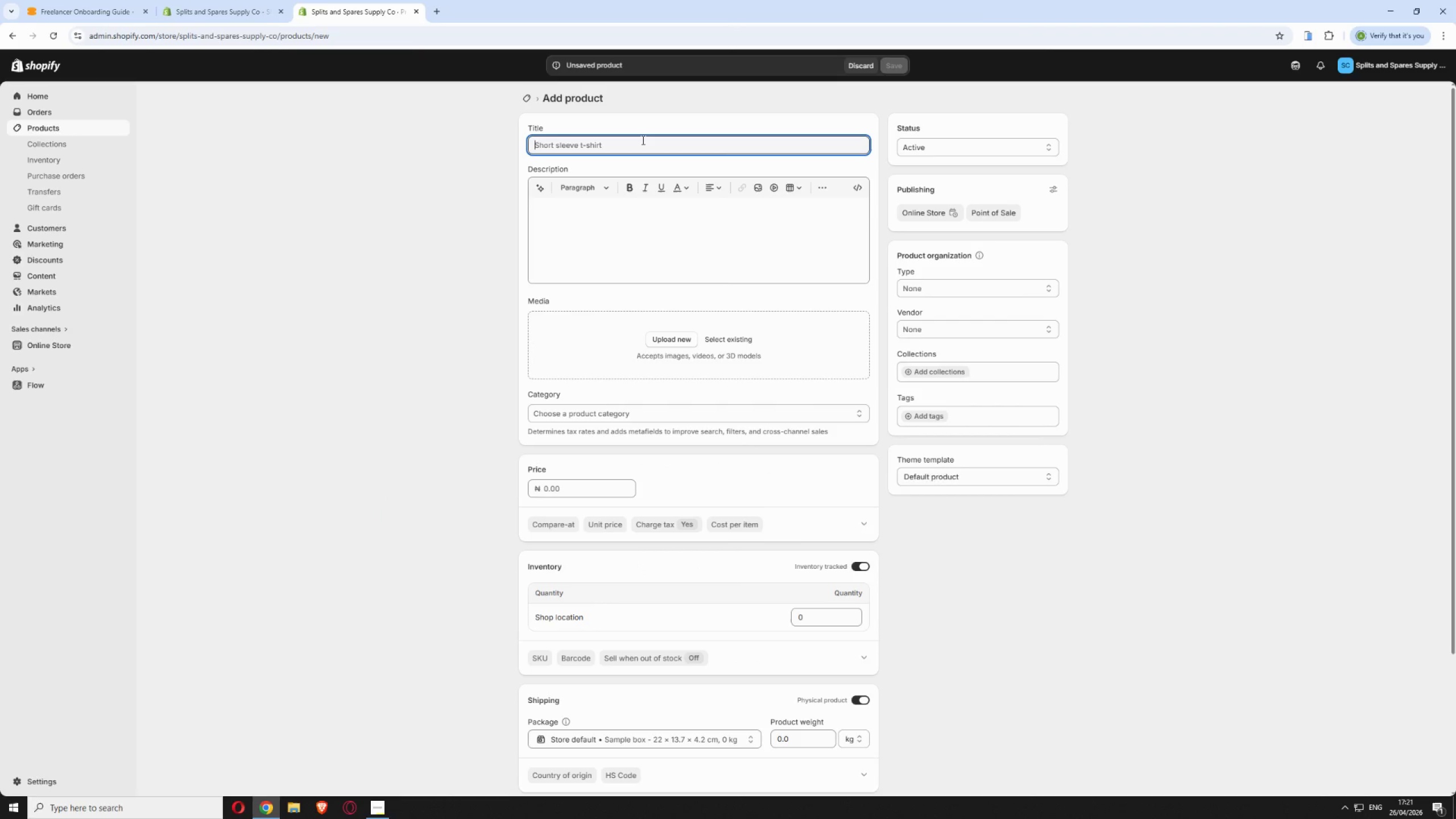 
triple_click([642, 140])
 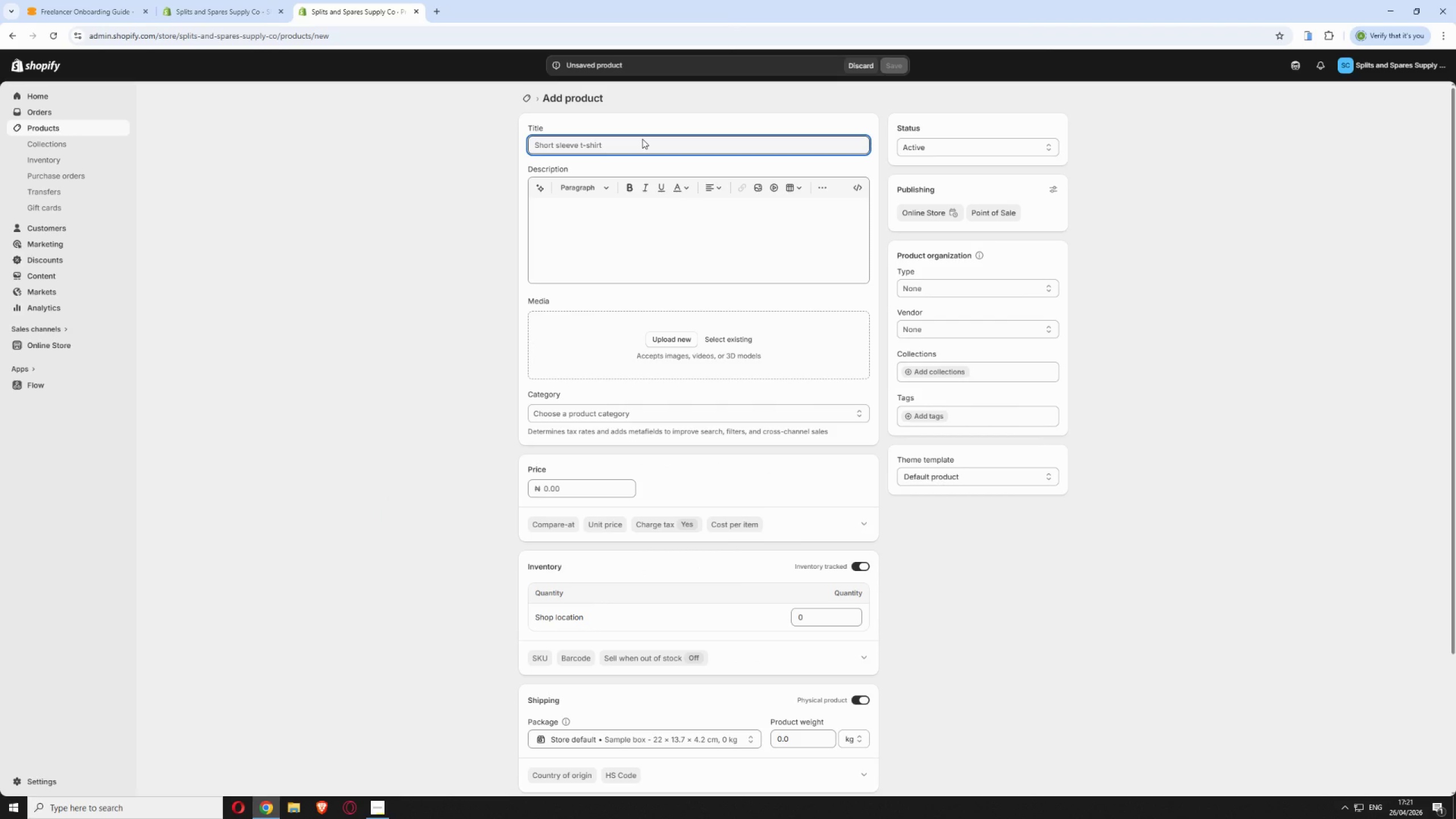 
type(Pro-Glide Lane Conditioner)
 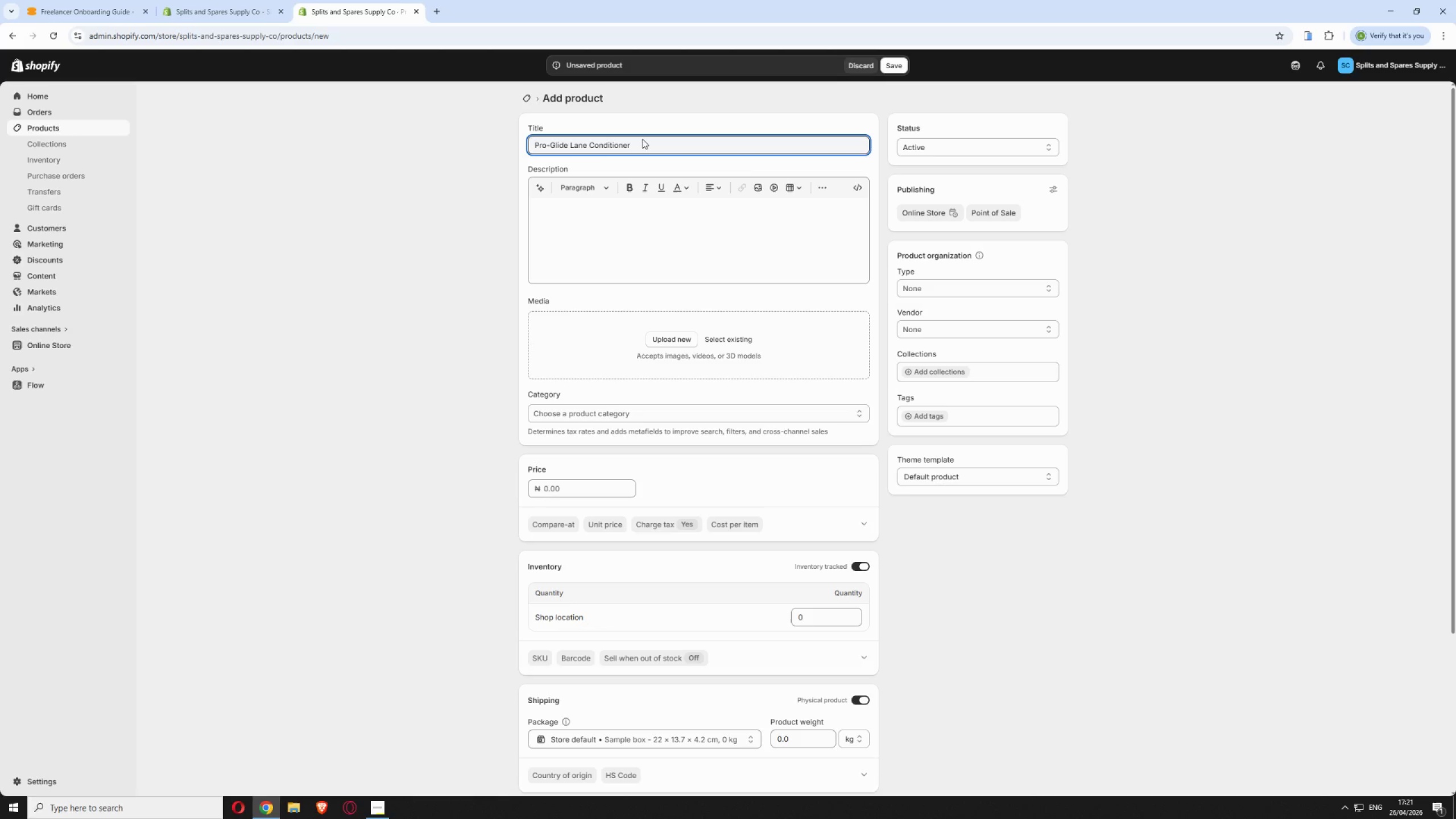 
left_click([609, 224])
 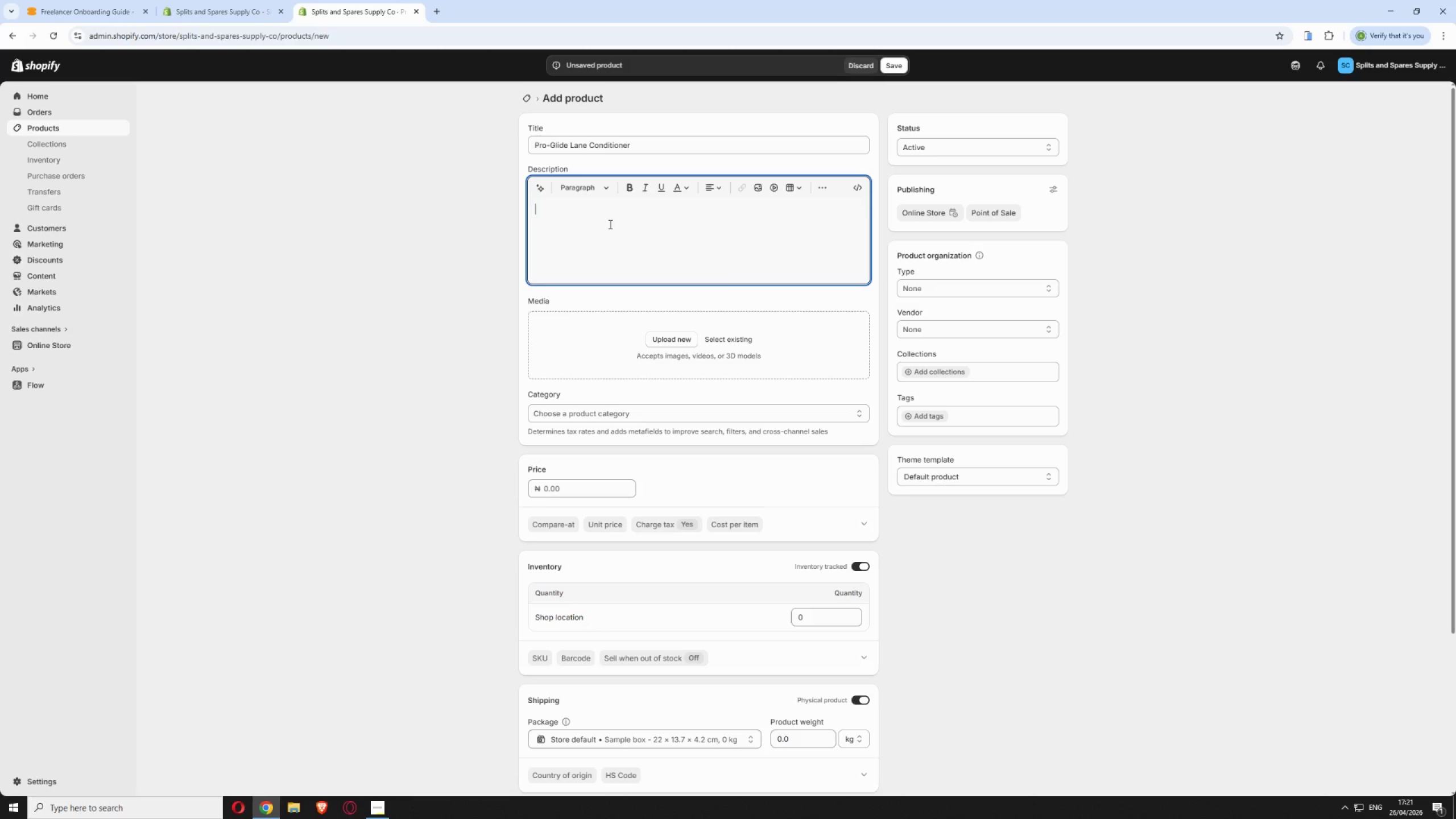 
type(Professional )
key(Backspace)
type(-grade land )
key(Backspace)
key(Backspace)
type(e conditioner for commercial bowling alley ,aintenance. Ensures optimal lane performance and longetivity.)
 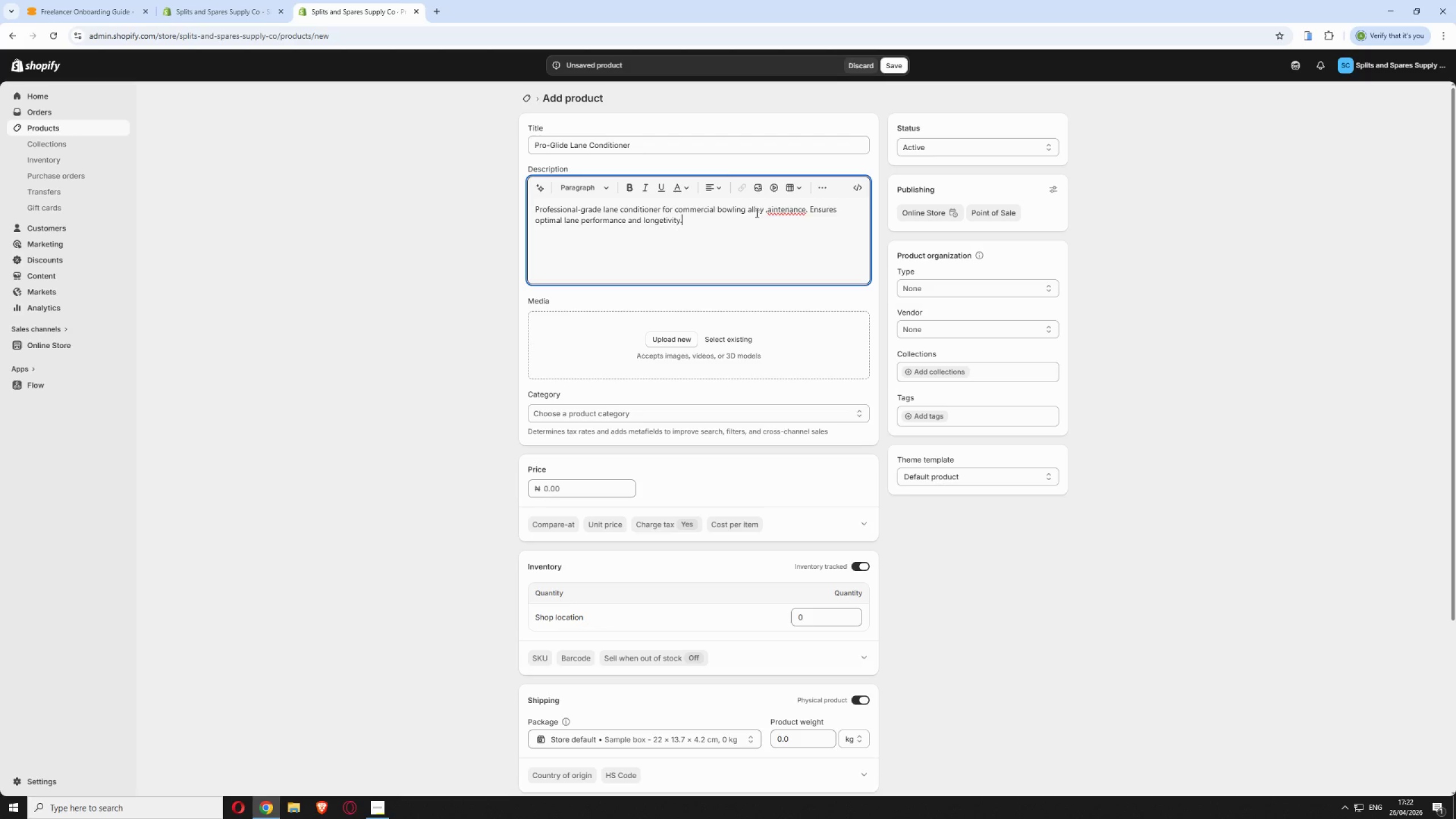 
right_click([779, 210])
 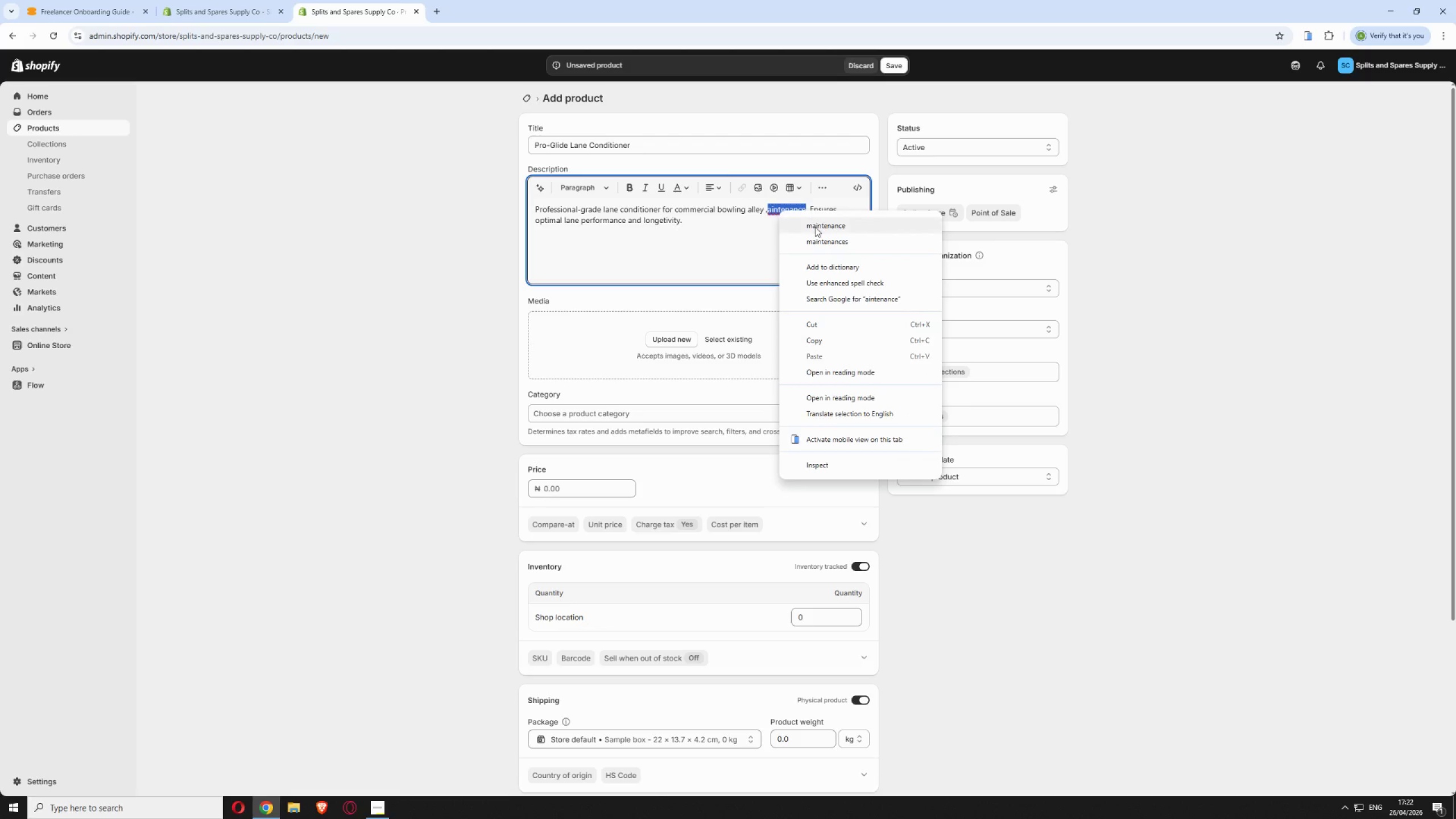 
left_click([816, 225])
 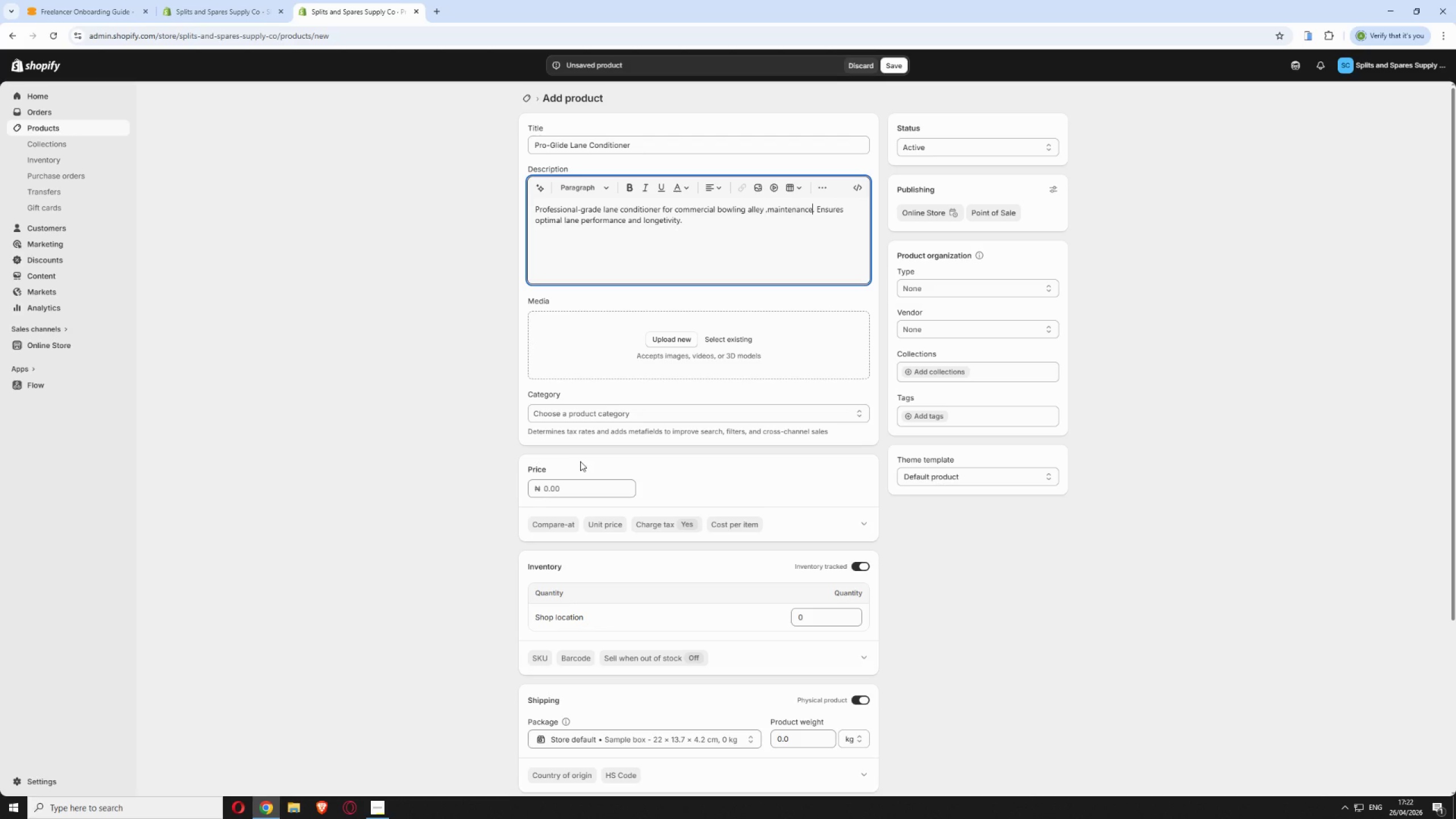 
wait(9.62)
 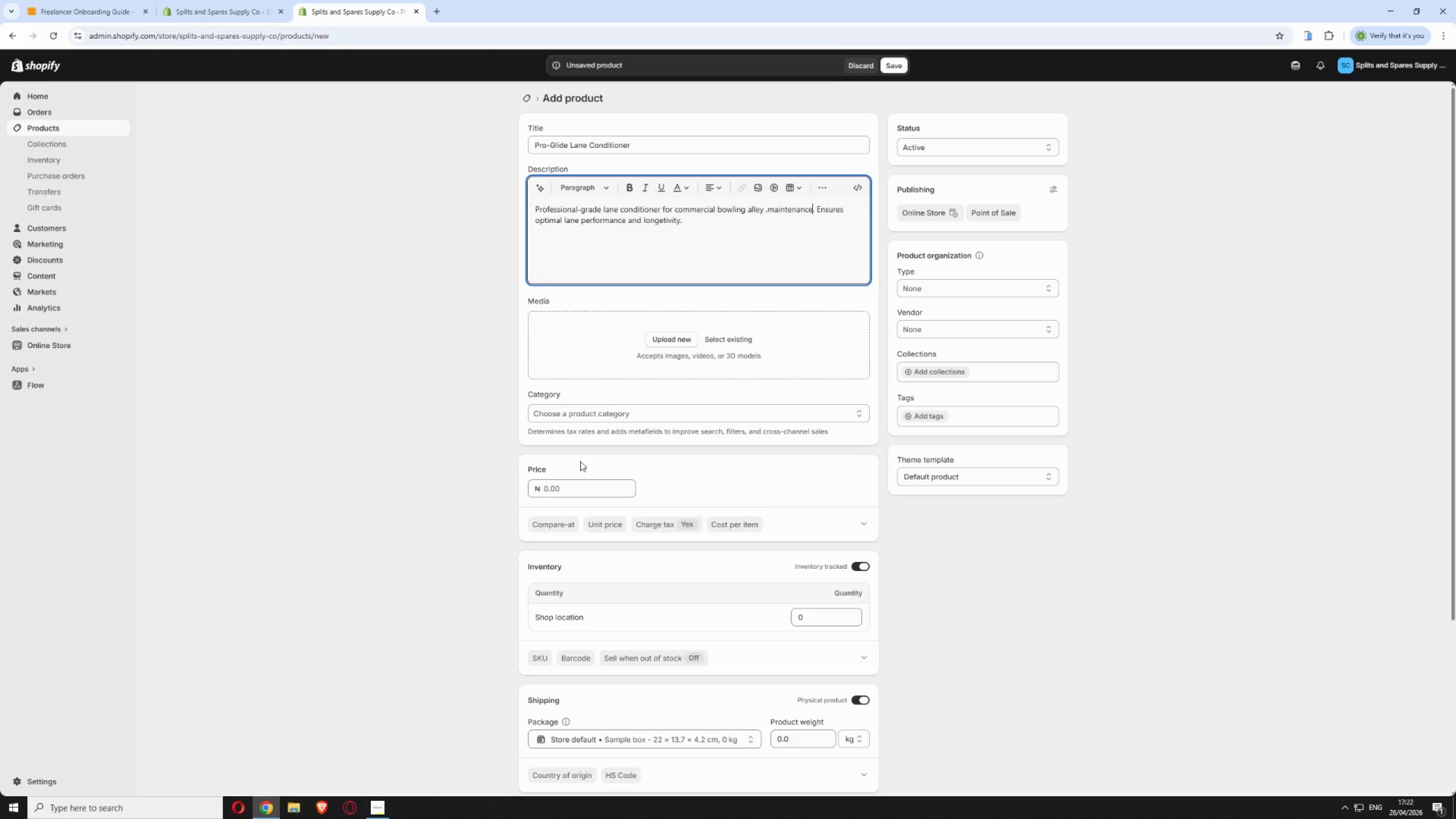 
type(49.99)
 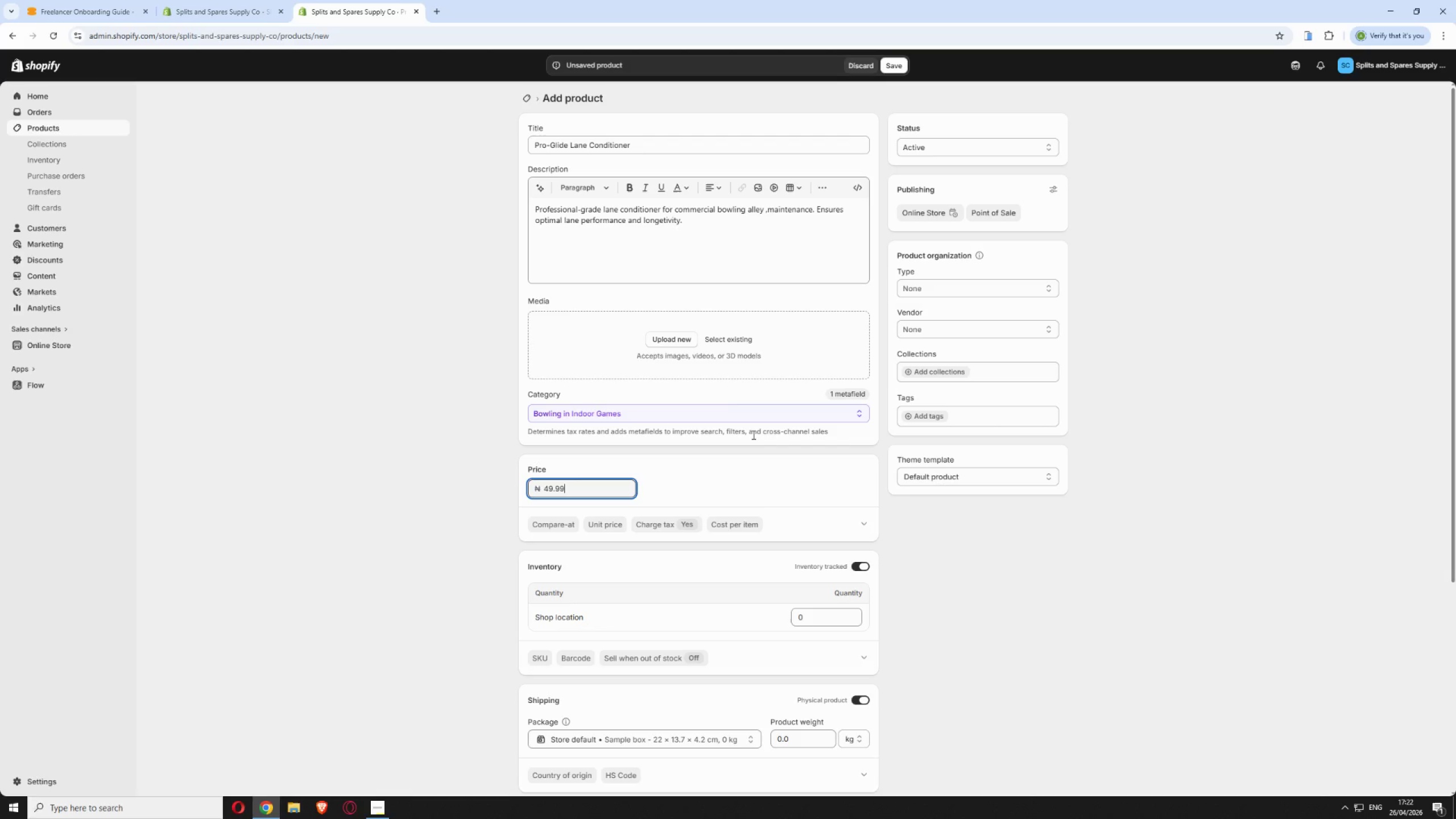 
wait(5.88)
 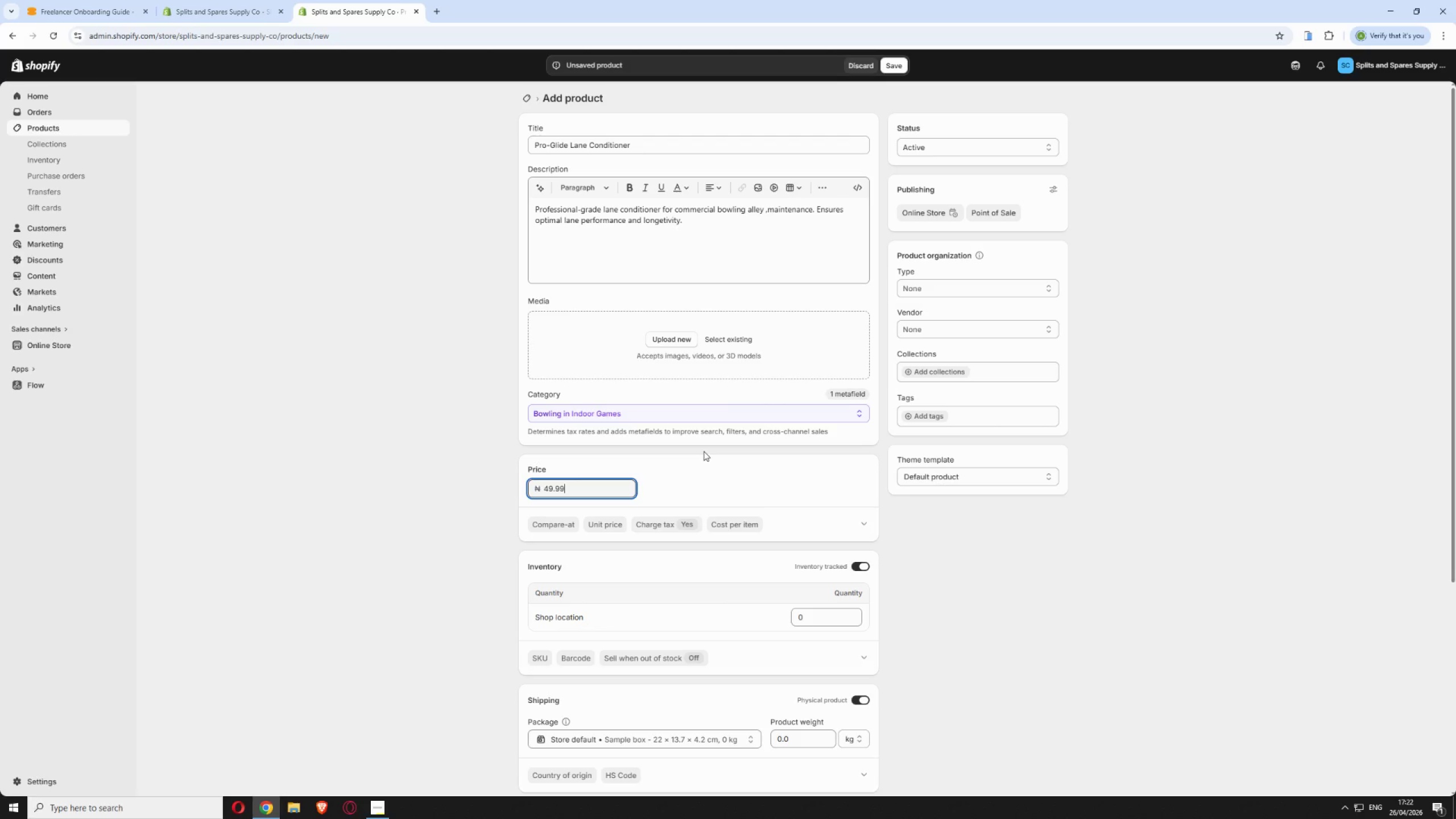 
scroll: coordinate [968, 410], scroll_direction: down, amount: 7.0
 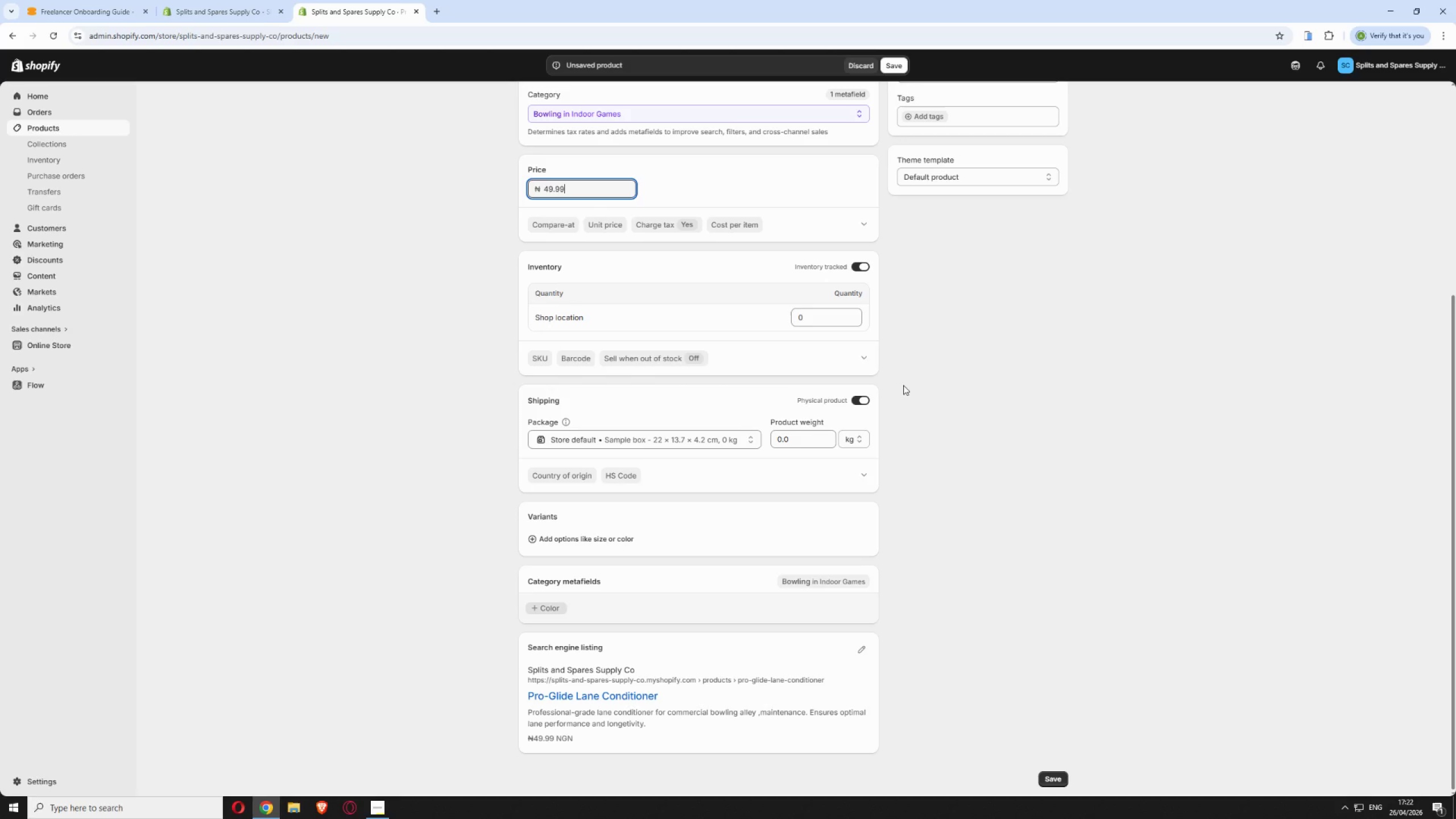 
scroll: coordinate [901, 384], scroll_direction: up, amount: 2.0
 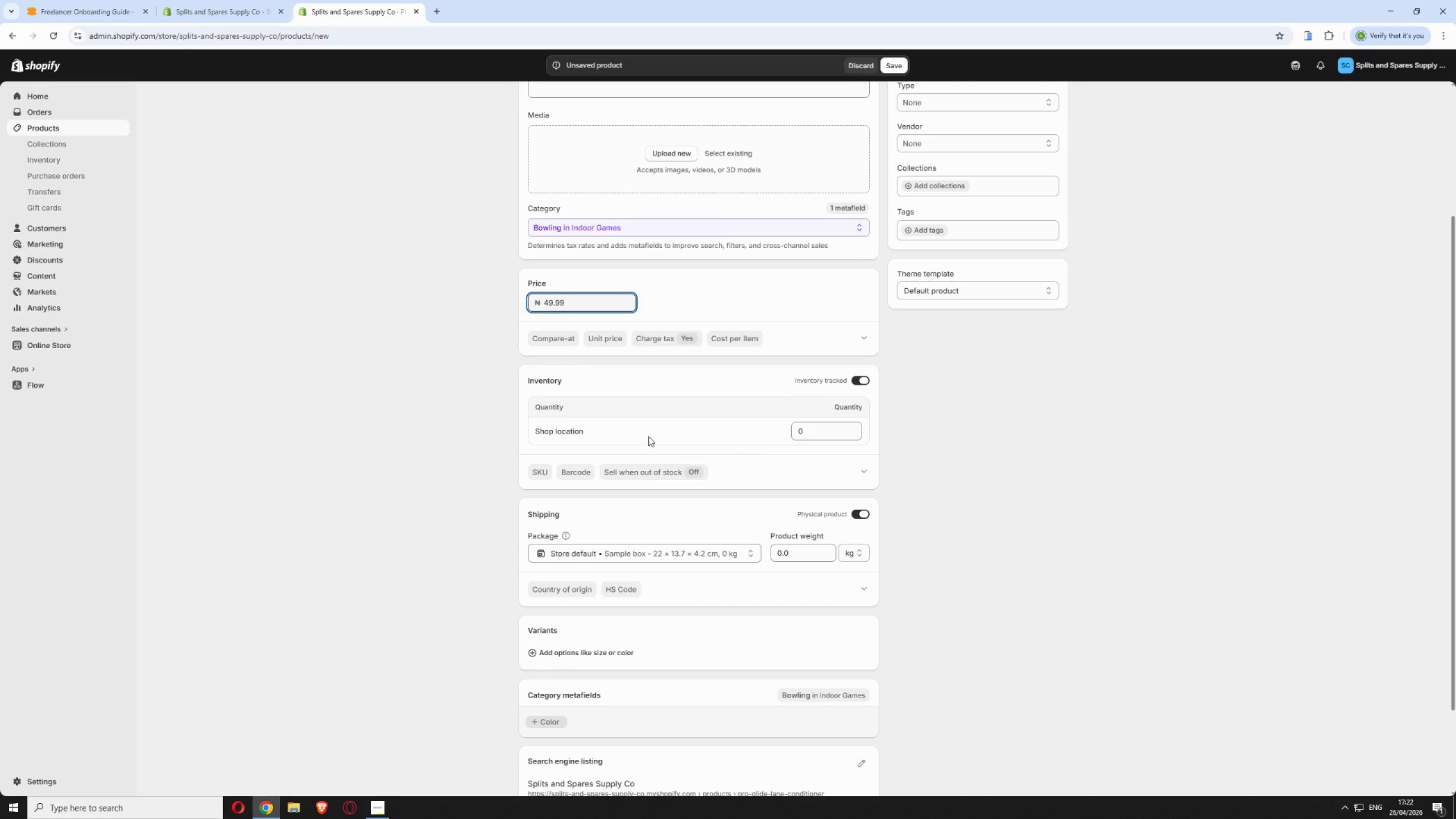 
left_click([536, 470])
 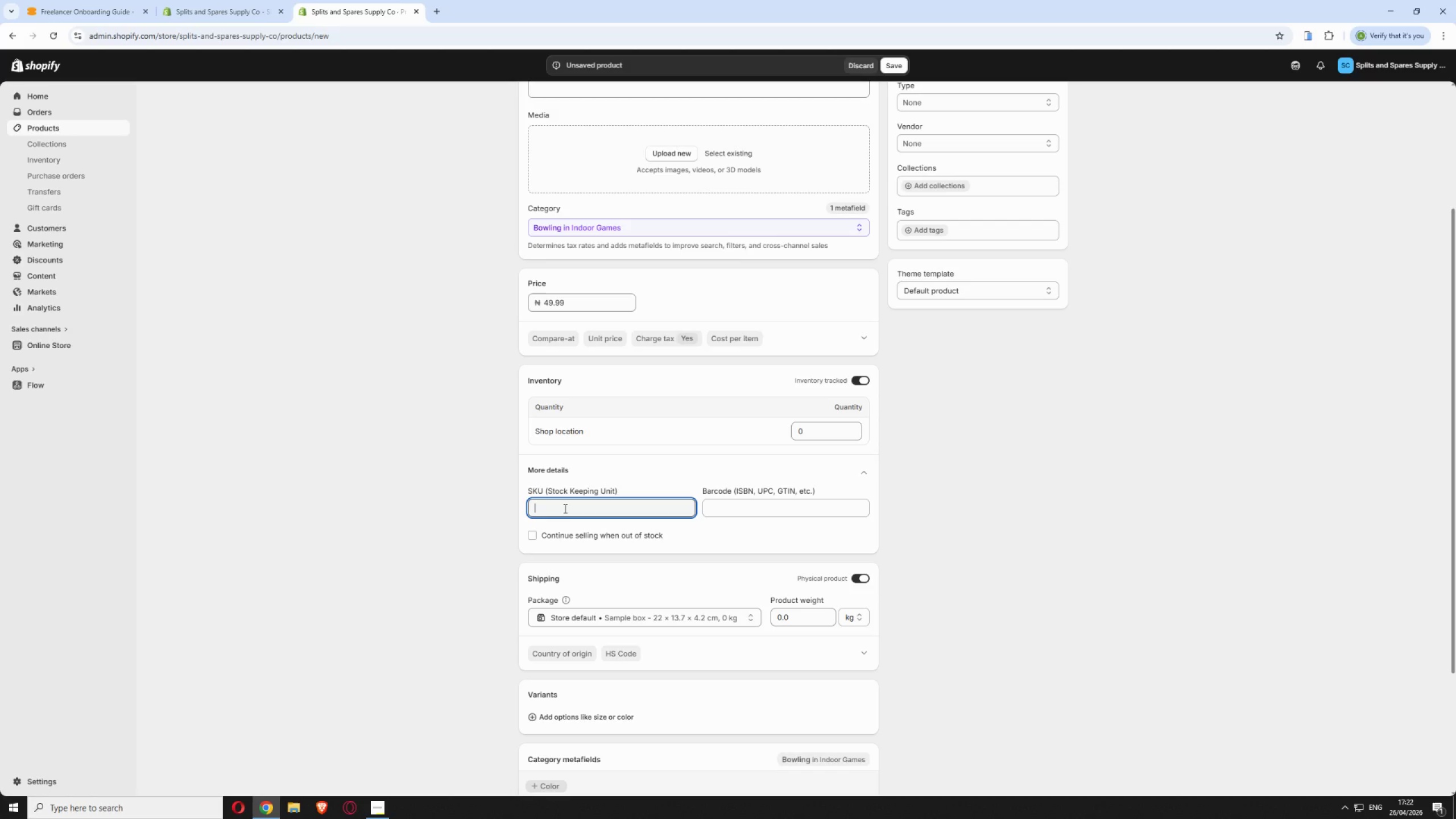 
type(PGLC-001)
 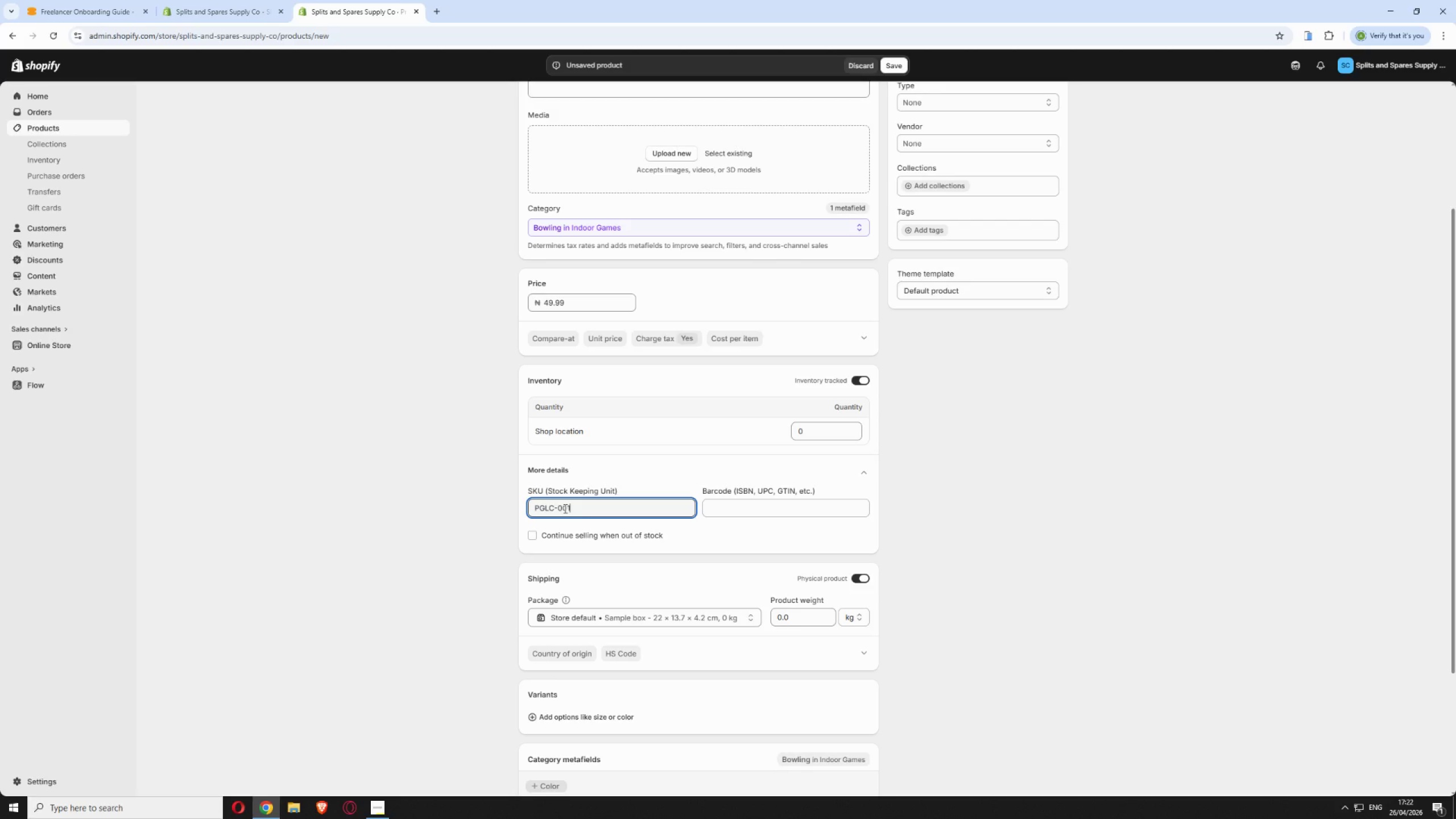 
wait(10.44)
 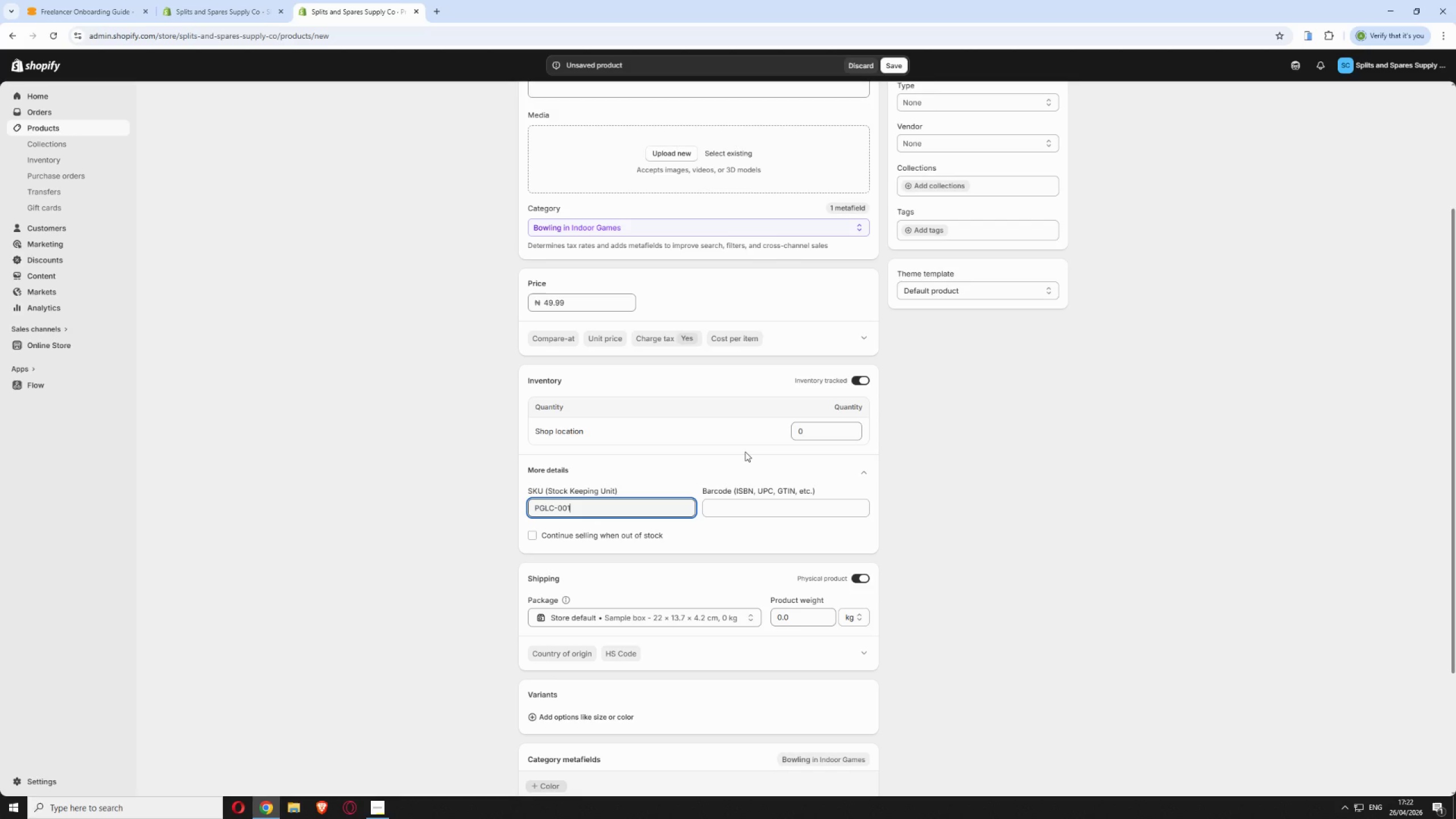 
left_click([816, 433])
 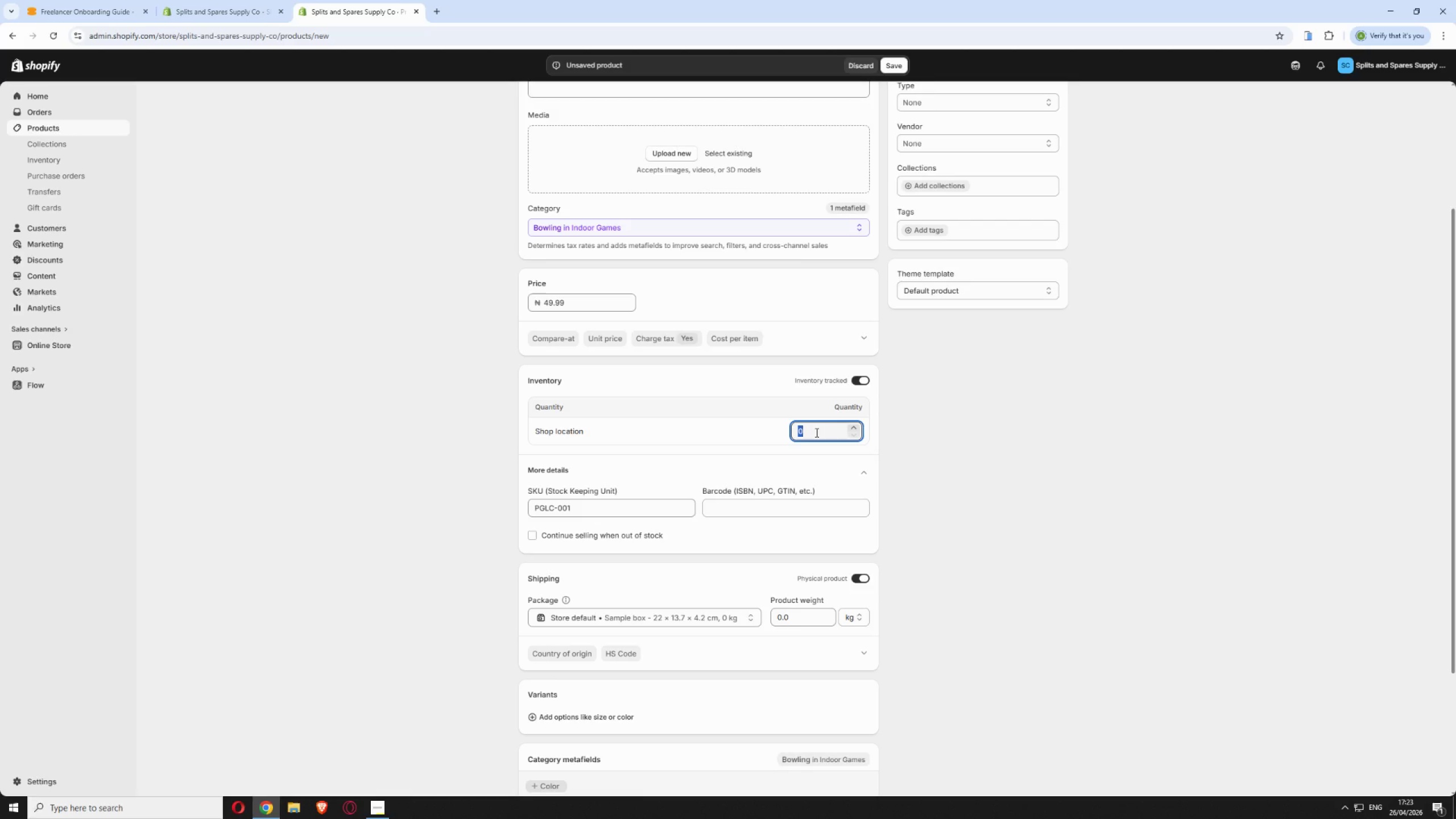 
type(50)
 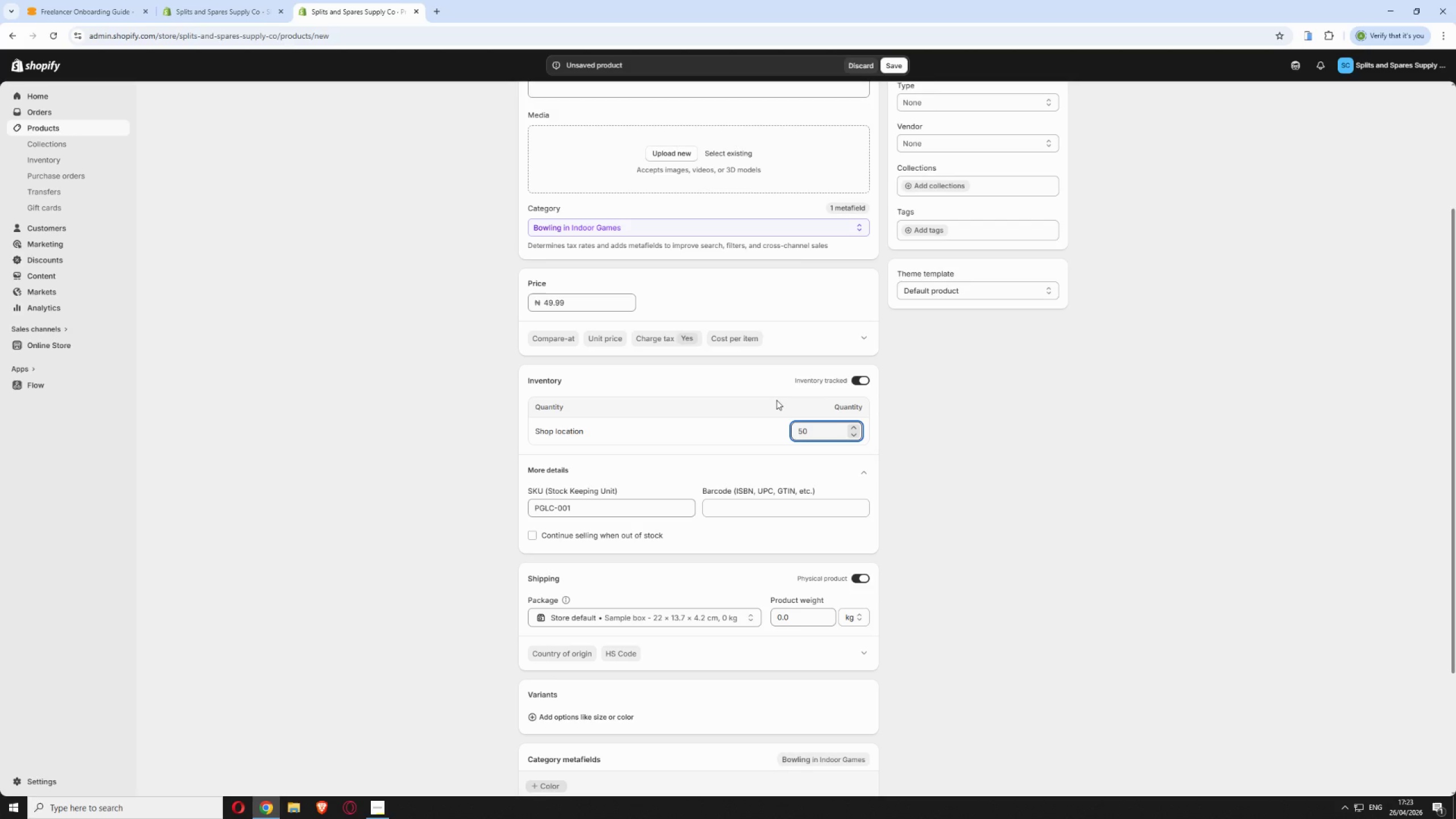 
wait(9.75)
 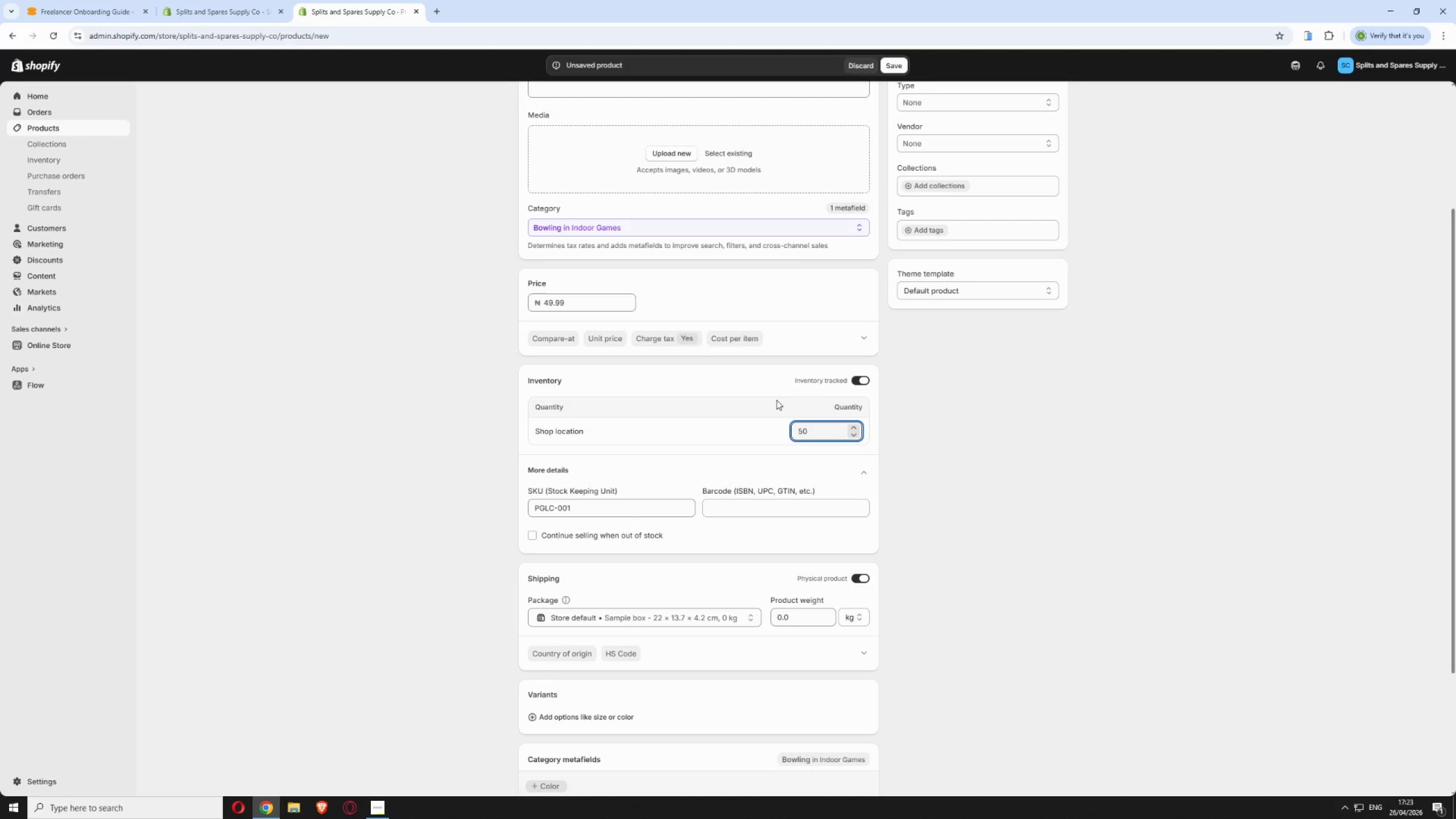 
scroll: coordinate [687, 442], scroll_direction: down, amount: 9.0
 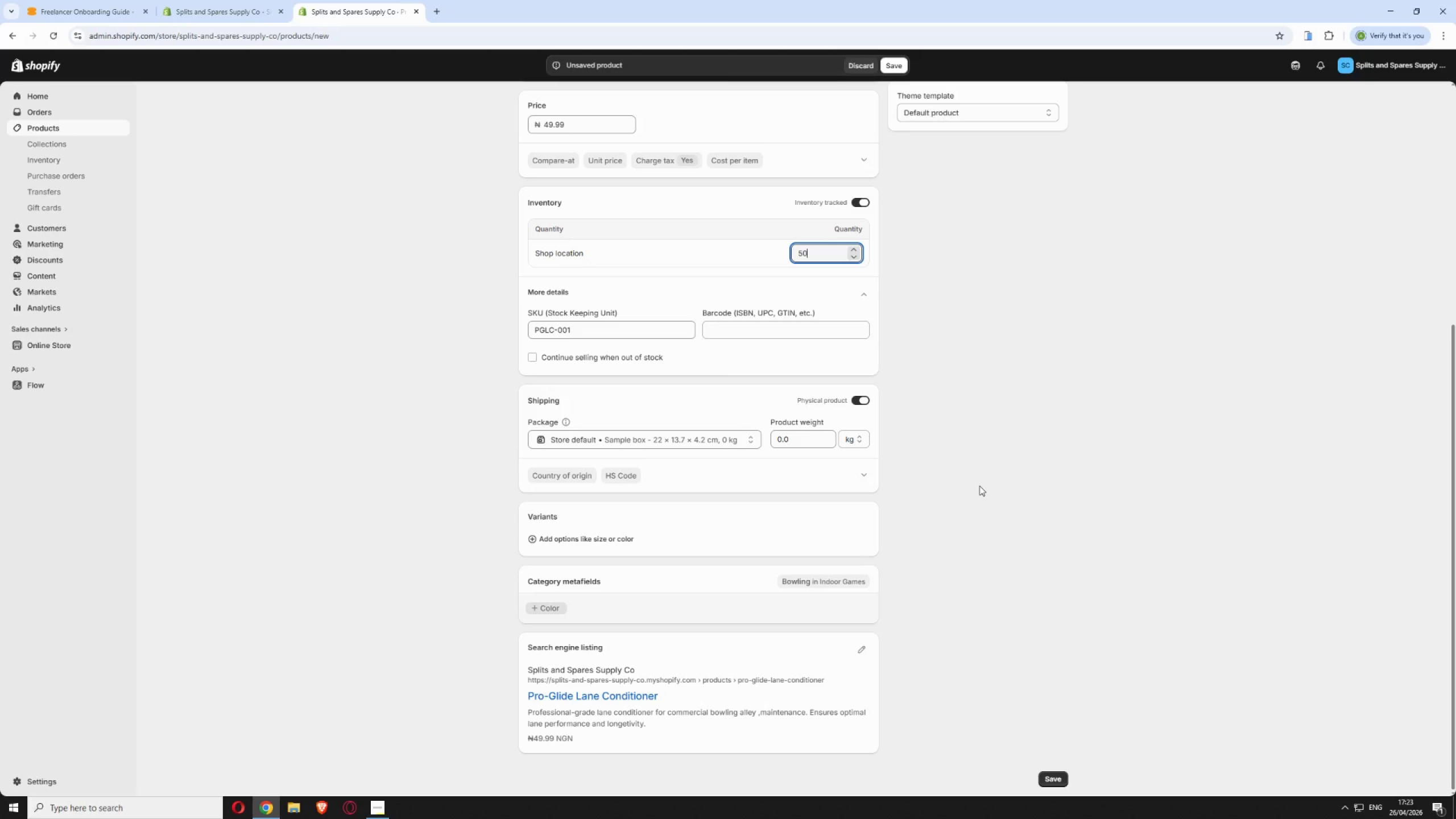 
wait(17.36)
 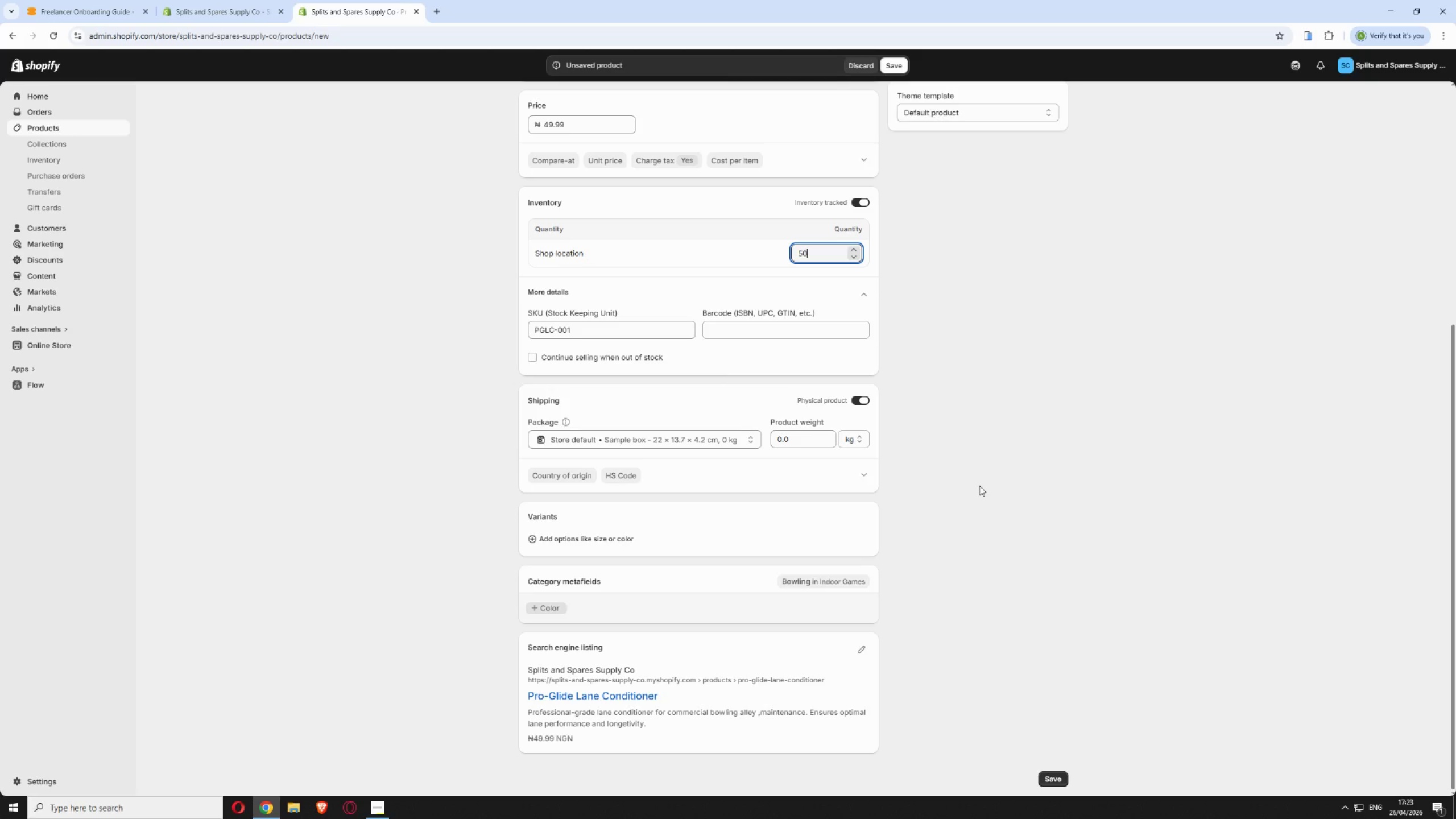 
scroll: coordinate [905, 358], scroll_direction: up, amount: 3.0
 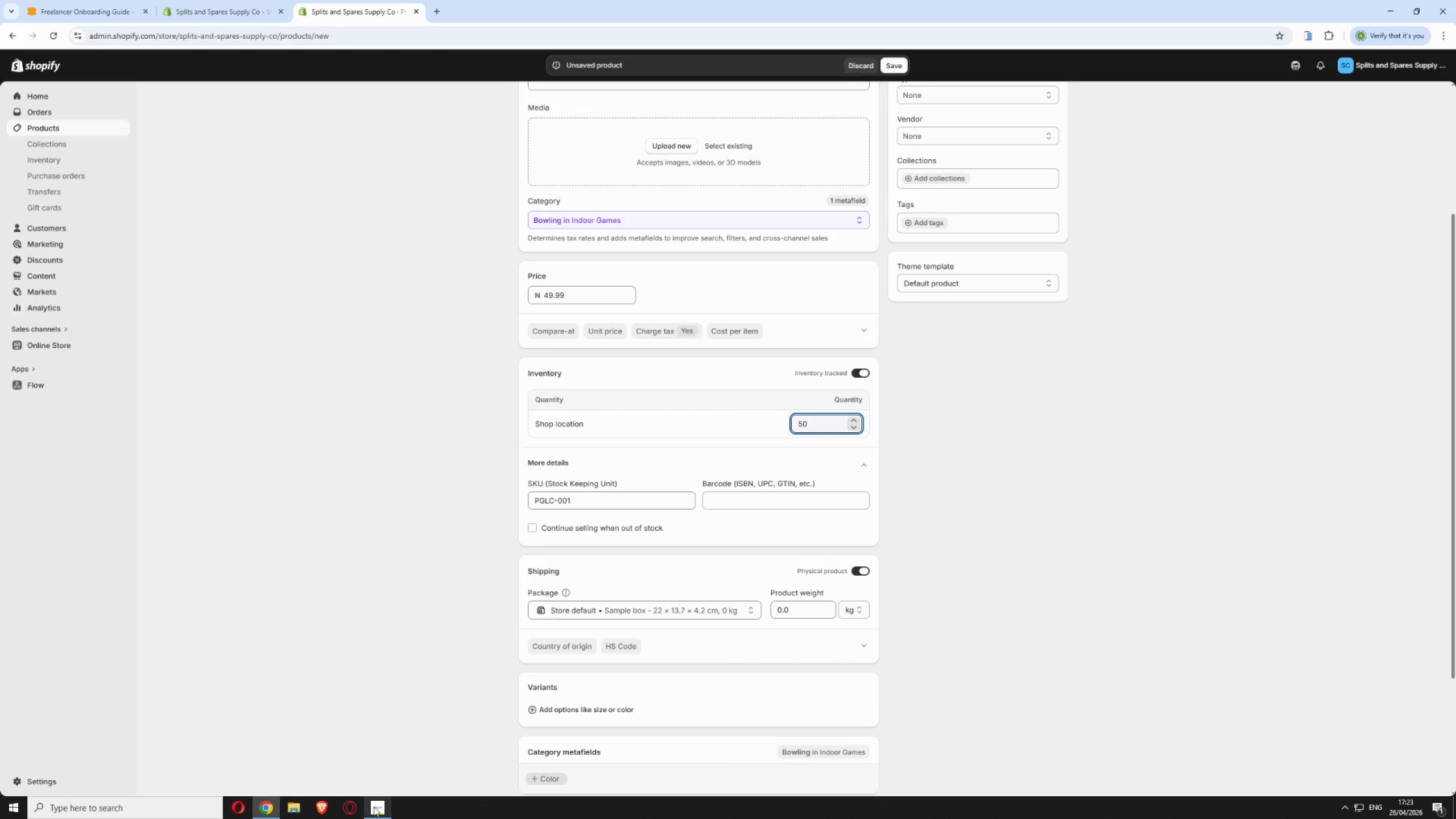 
left_click([374, 806])